 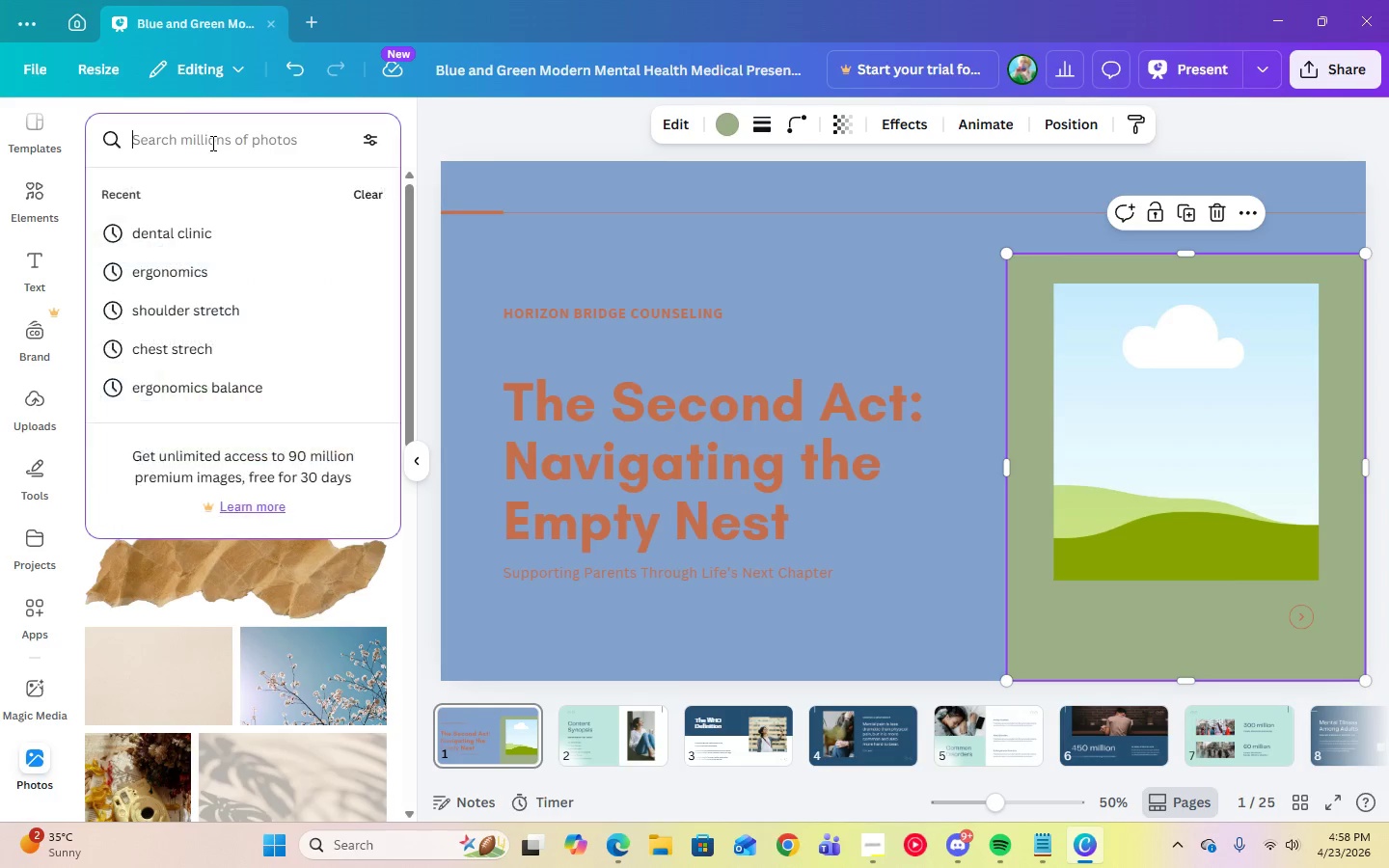 
type(domestic life)
 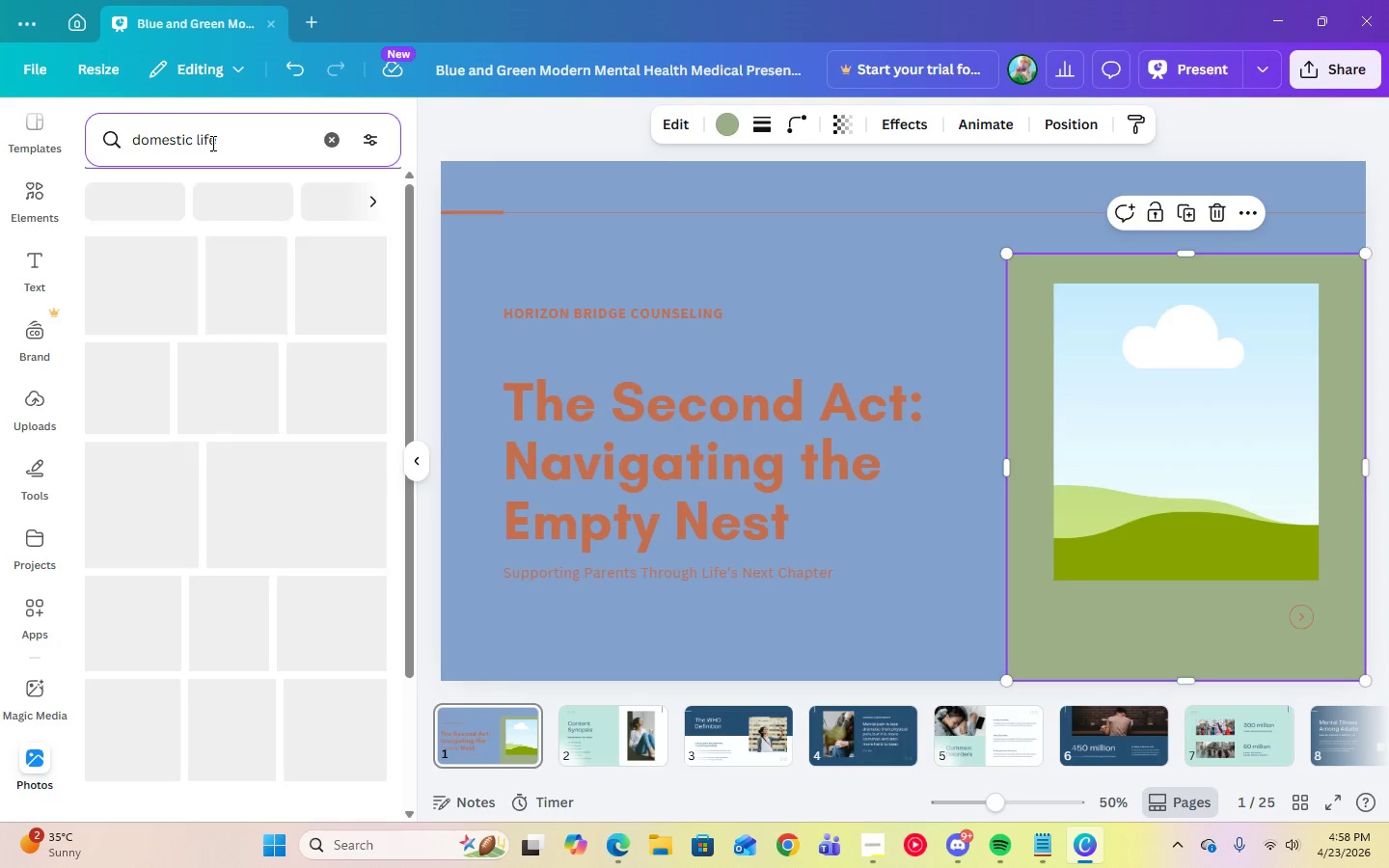 
key(Enter)
 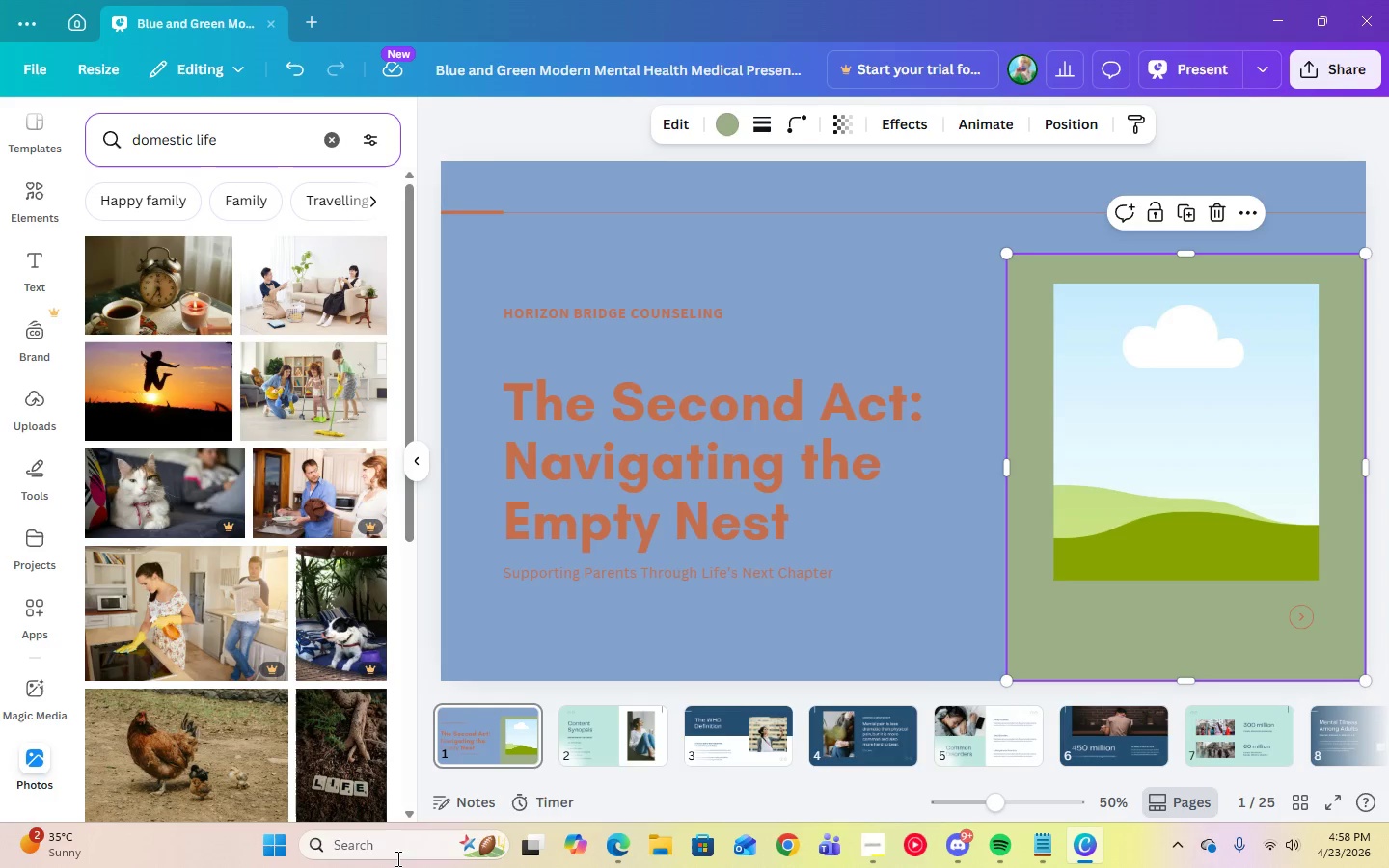 
scroll: coordinate [298, 587], scroll_direction: down, amount: 8.0
 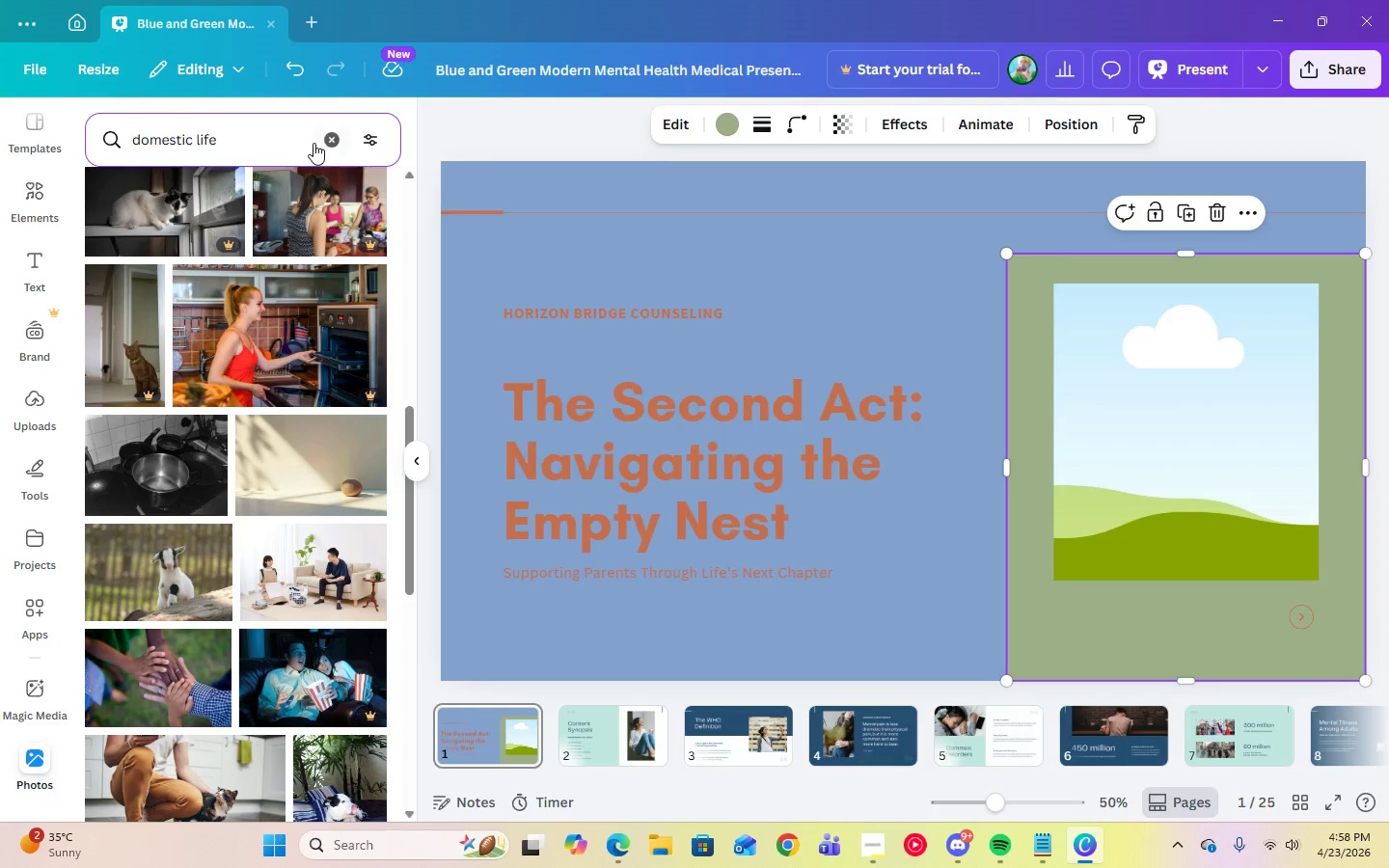 
double_click([259, 144])
 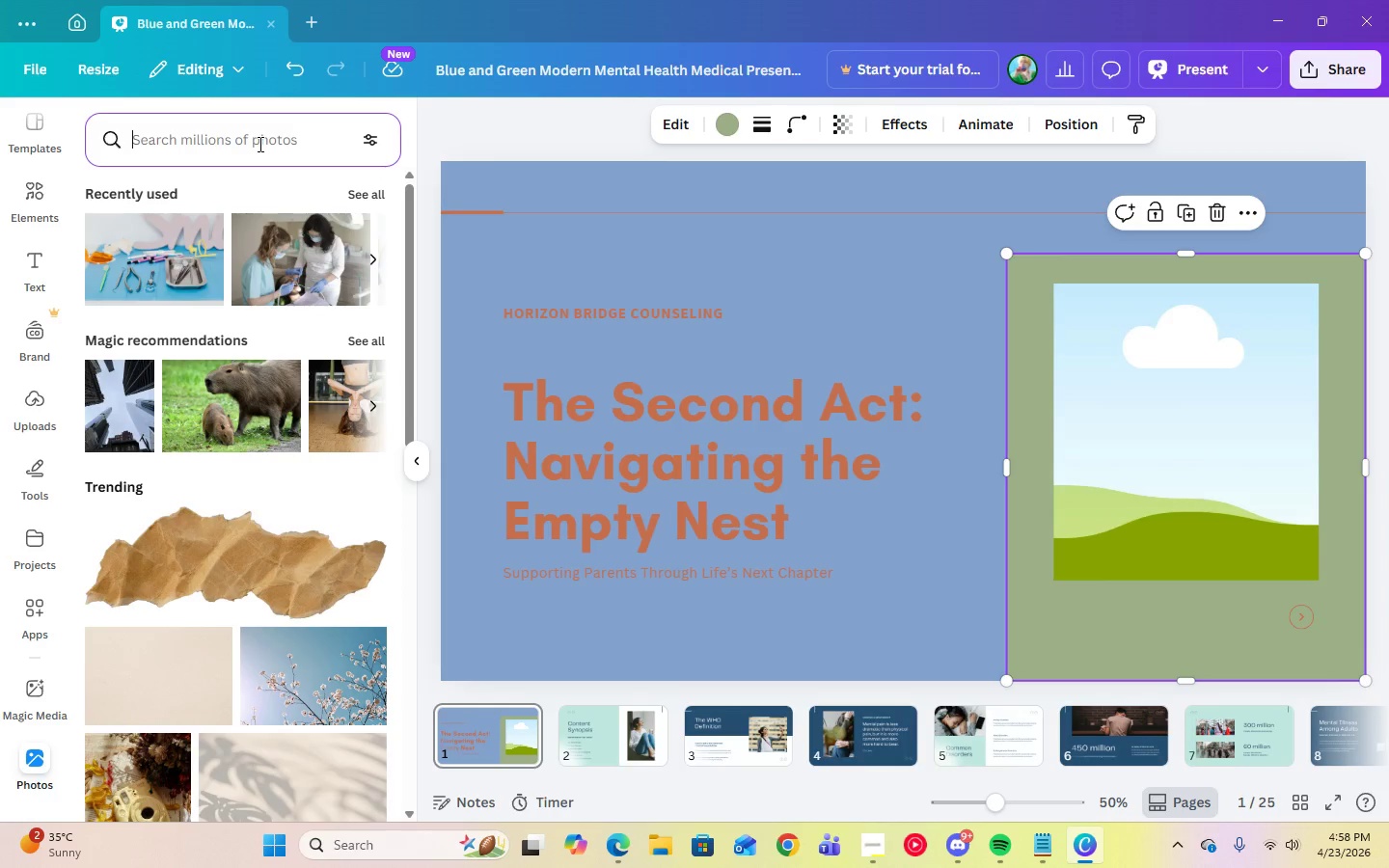 
type(peaceful )
 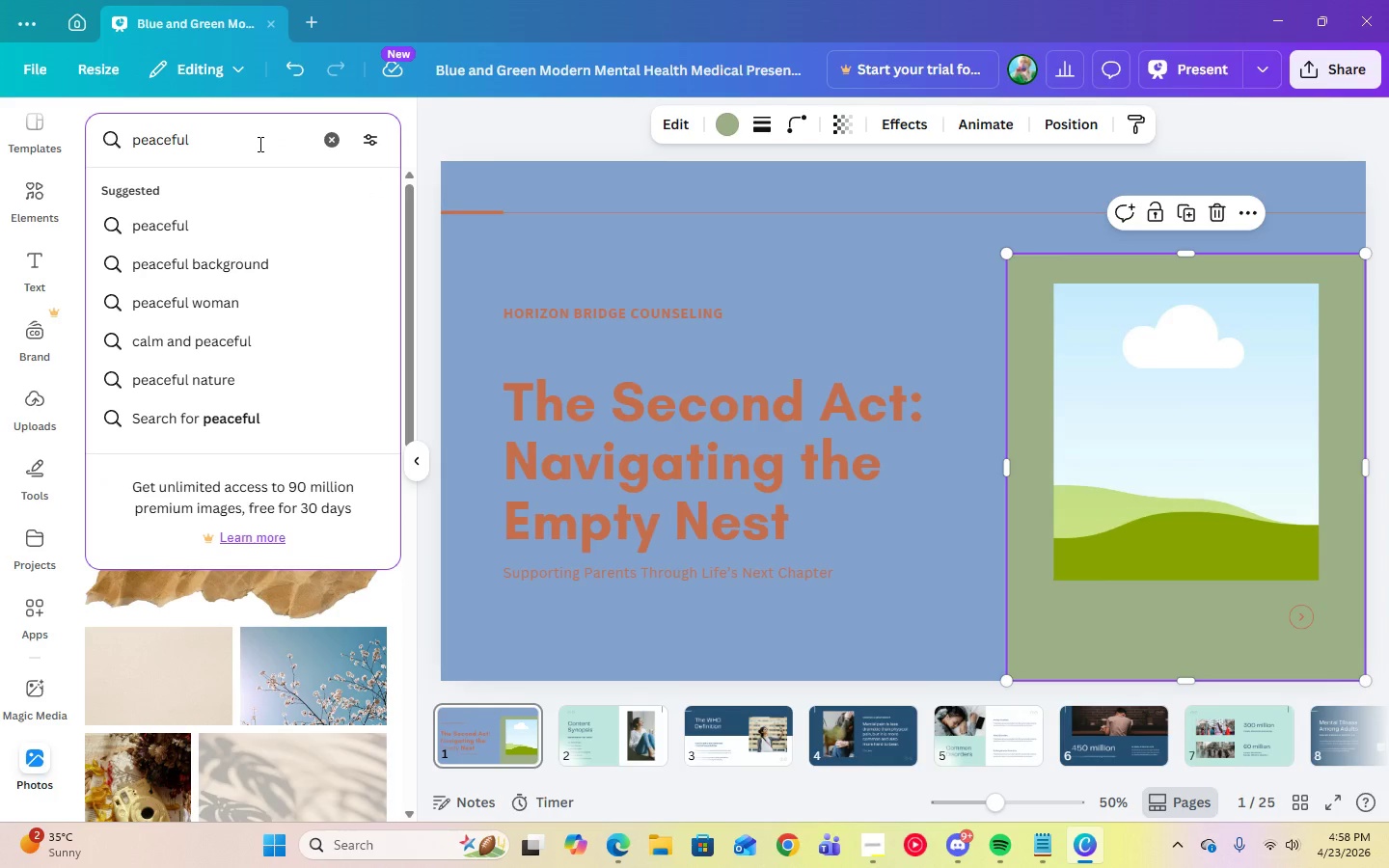 
key(Enter)
 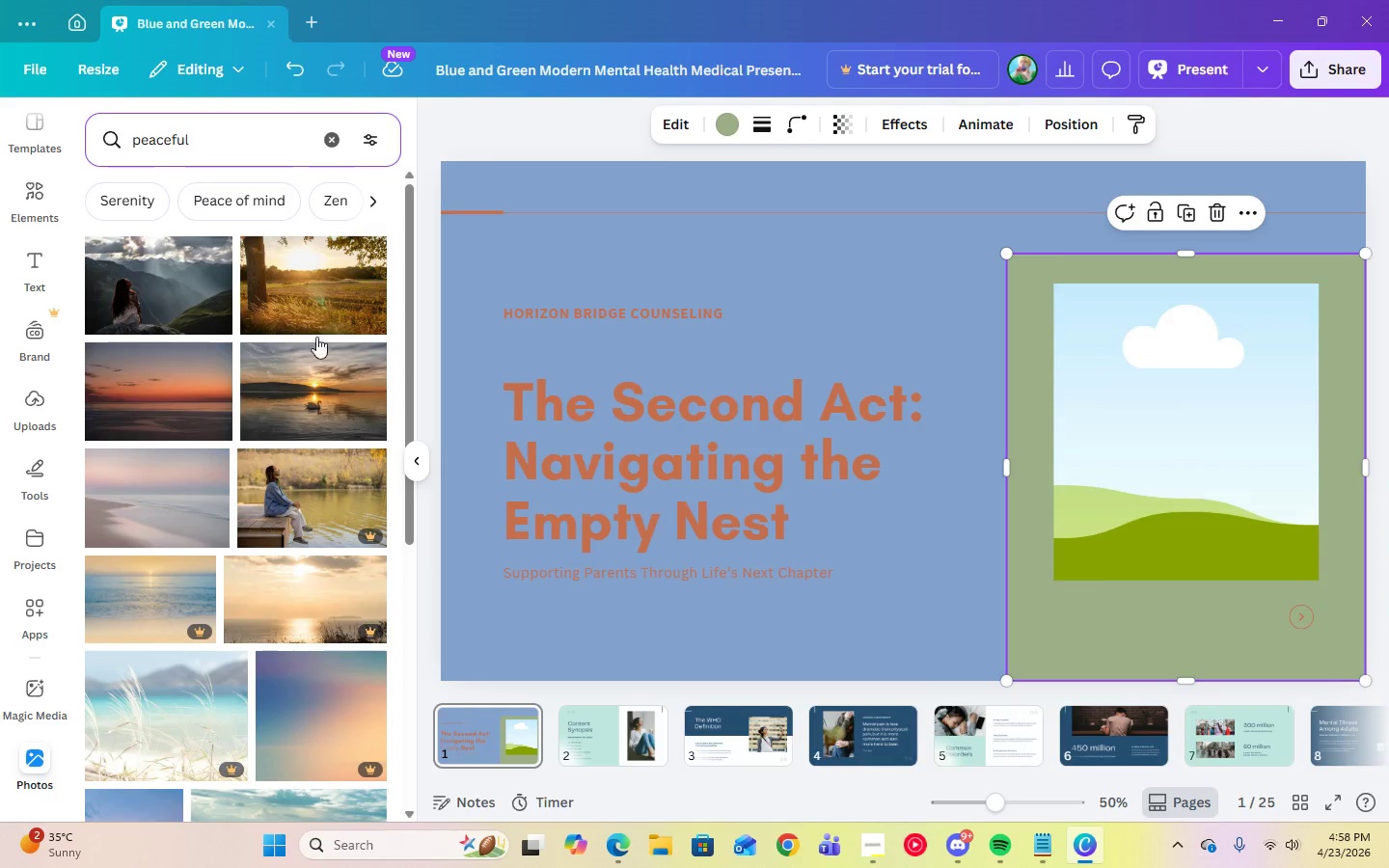 
scroll: coordinate [290, 690], scroll_direction: down, amount: 7.0
 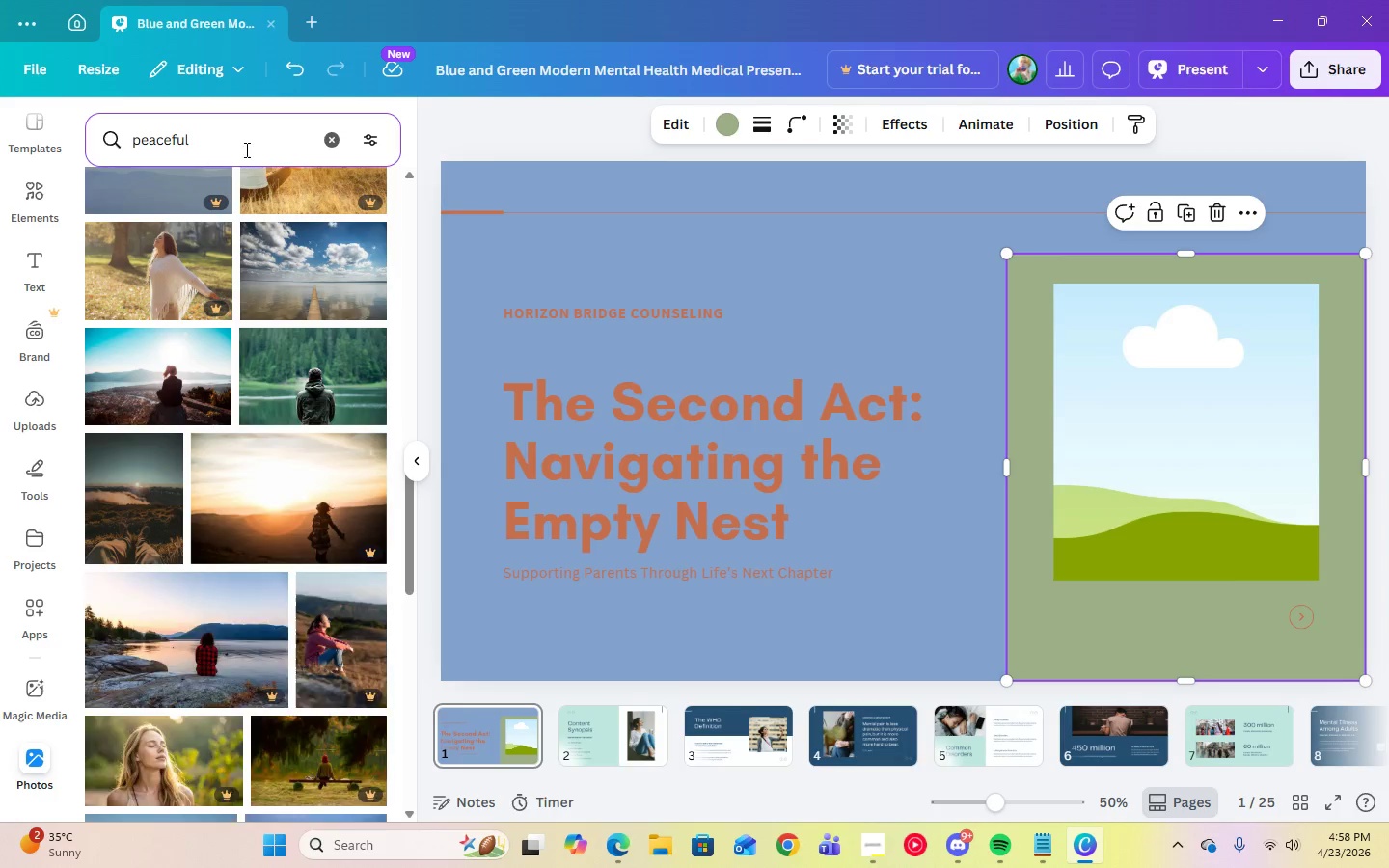 
left_click([329, 134])
 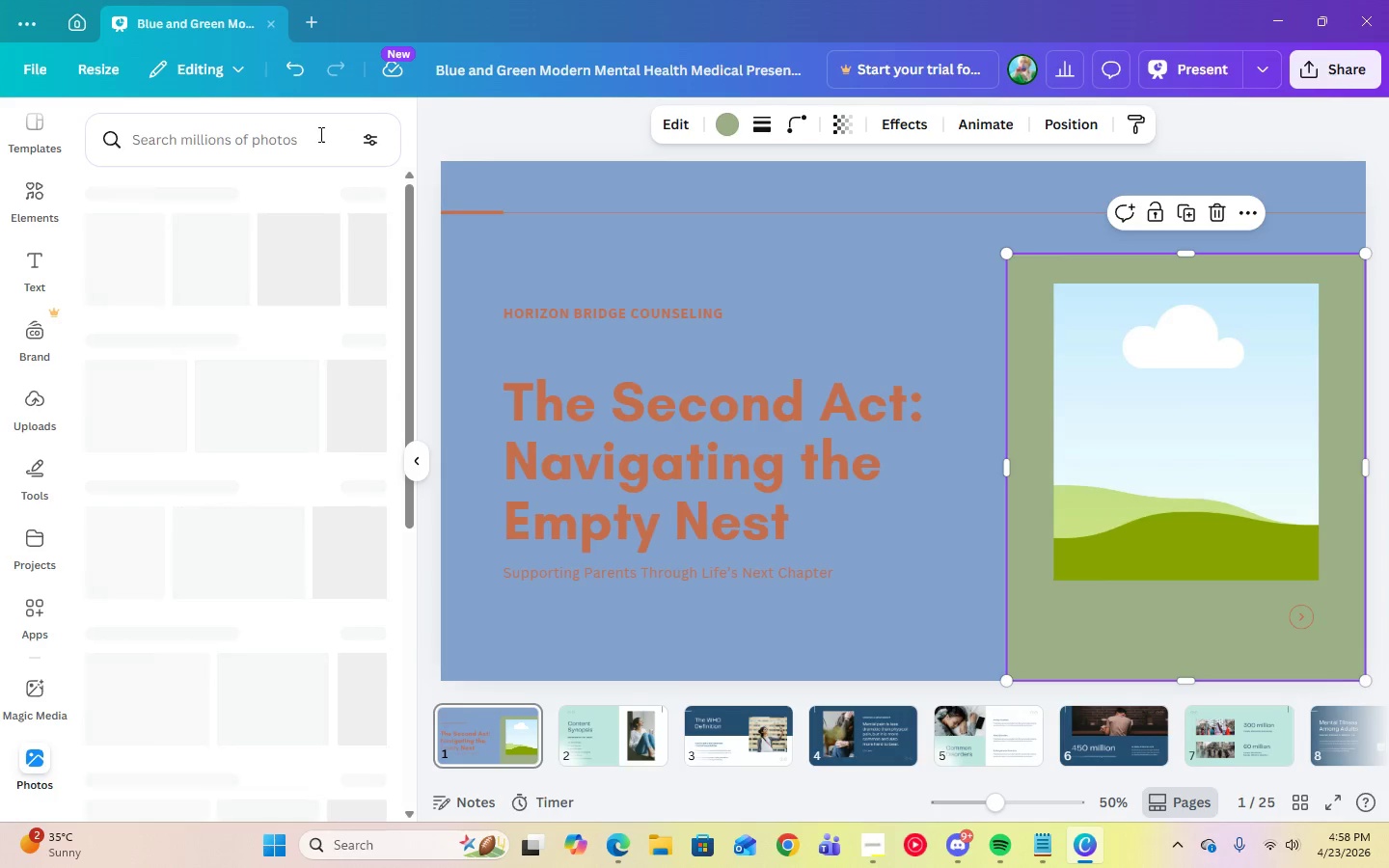 
left_click([277, 134])
 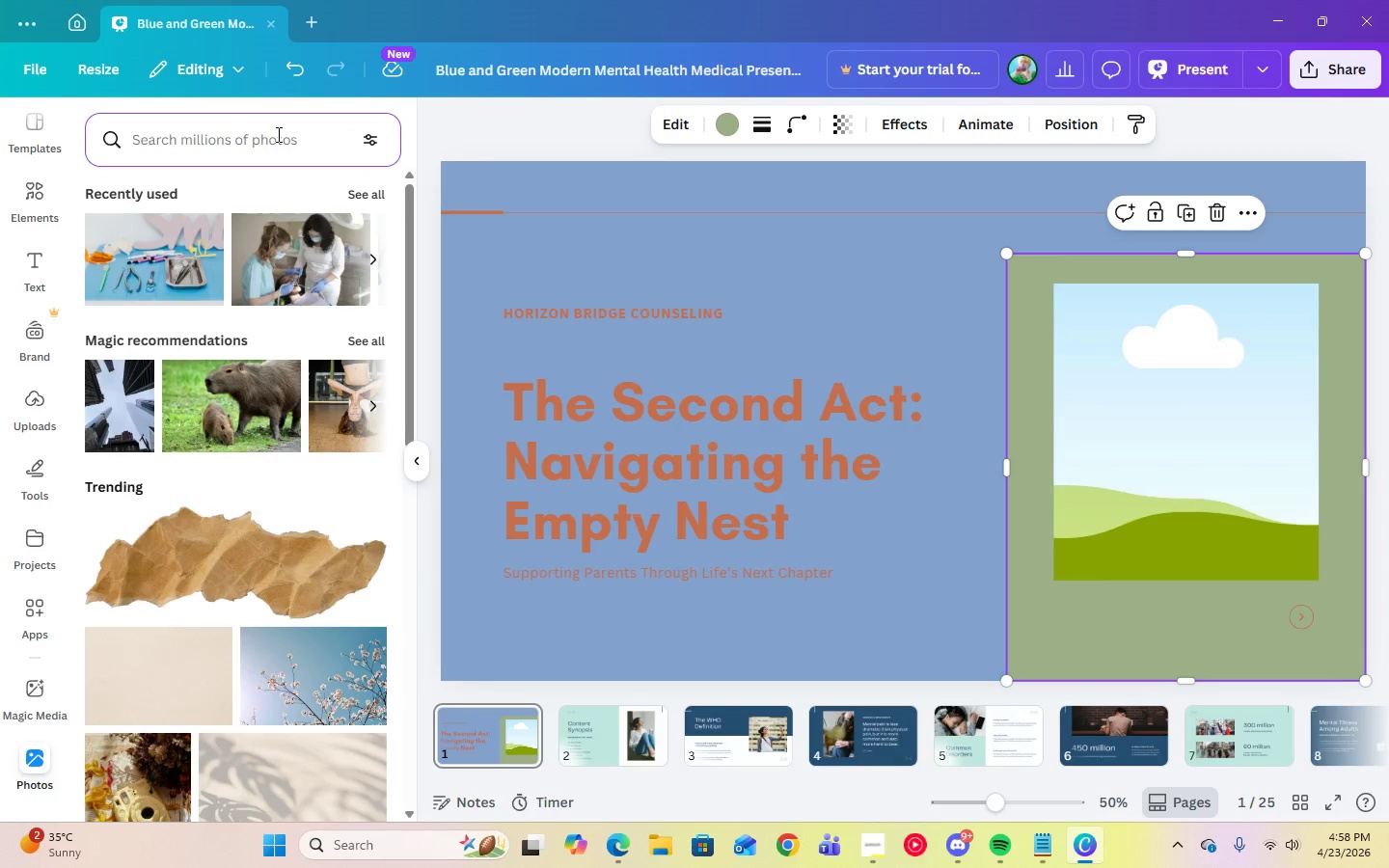 
type(mental health)
 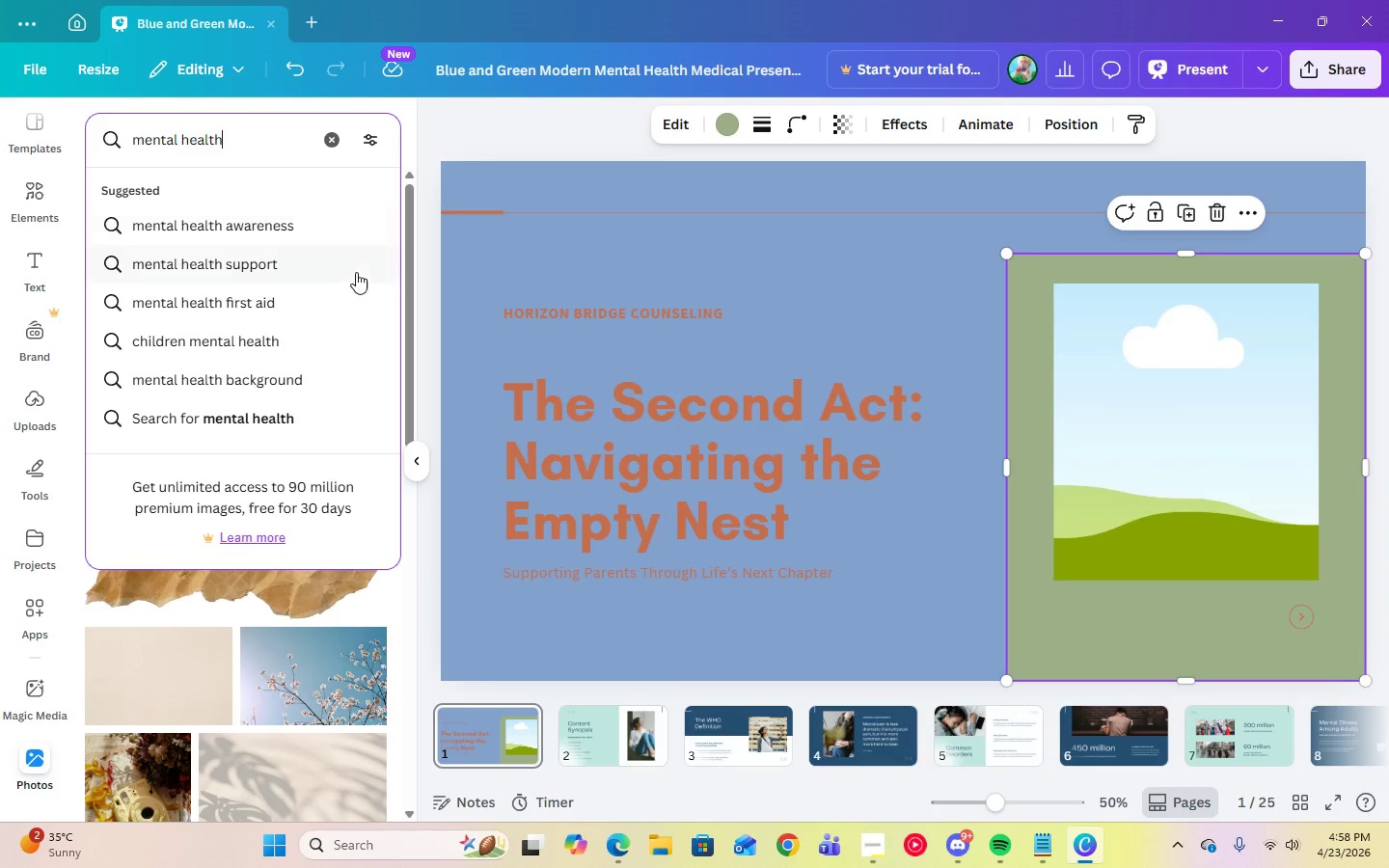 
left_click([234, 268])
 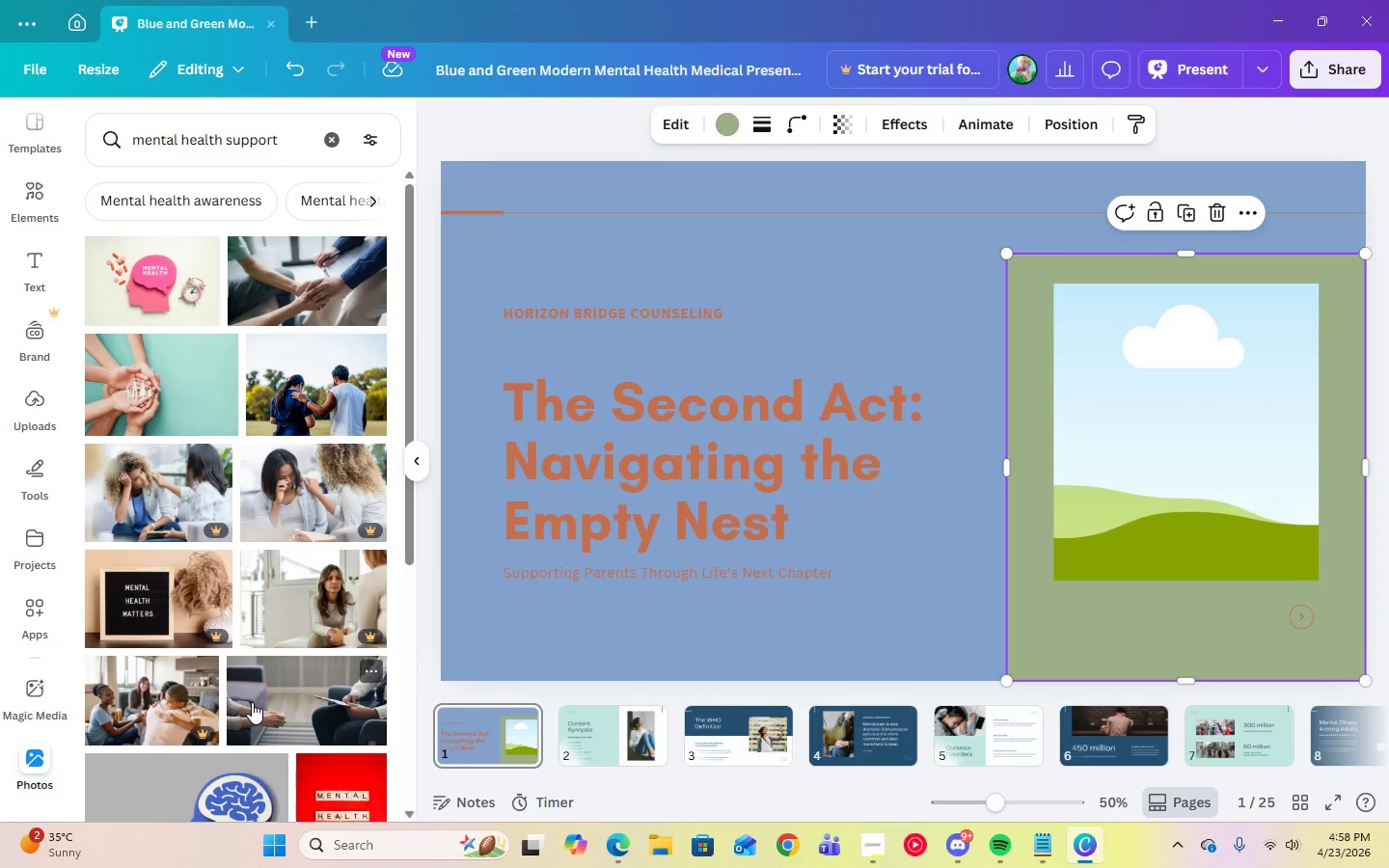 
scroll: coordinate [291, 754], scroll_direction: down, amount: 15.0
 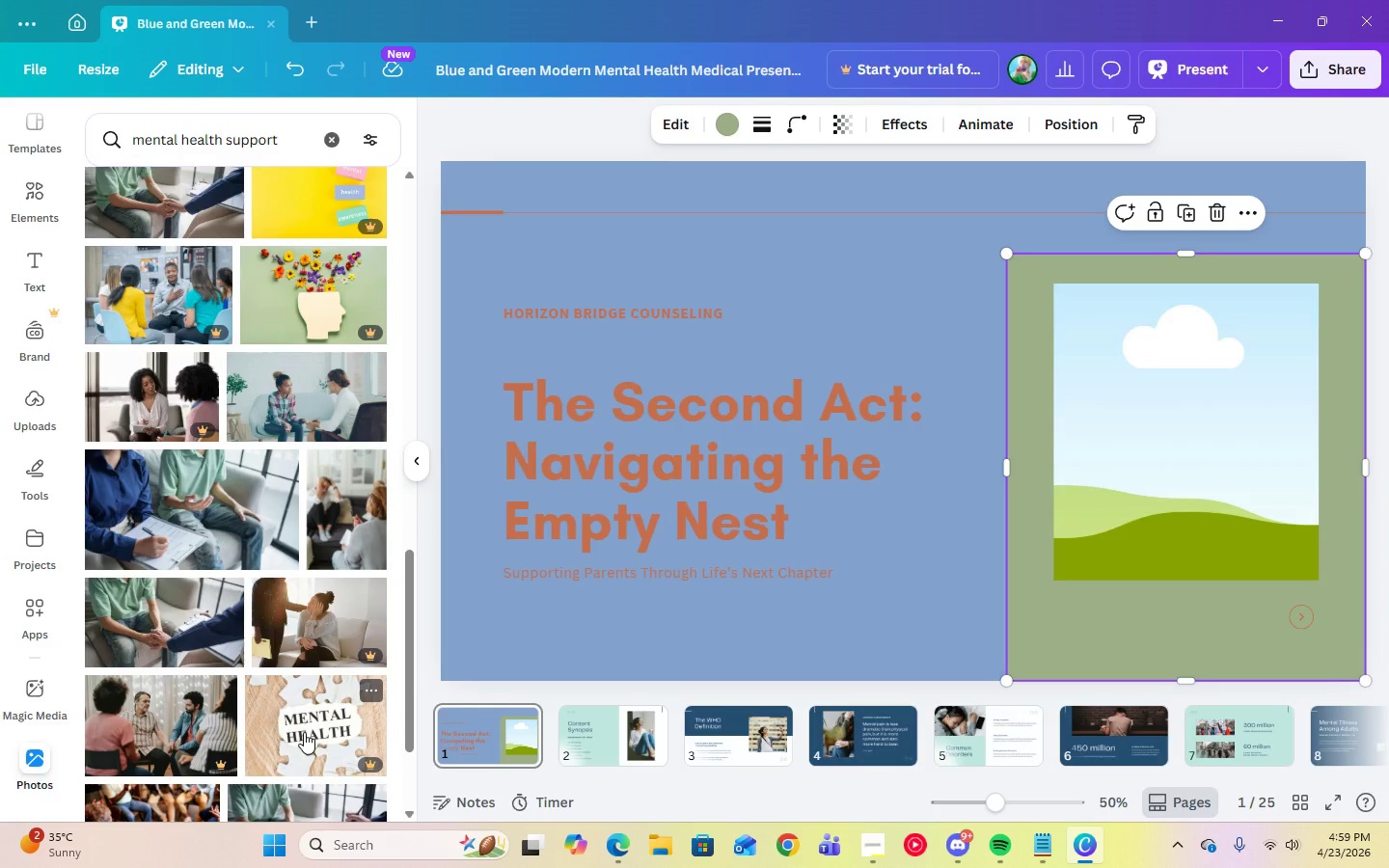 
scroll: coordinate [304, 732], scroll_direction: down, amount: 16.0
 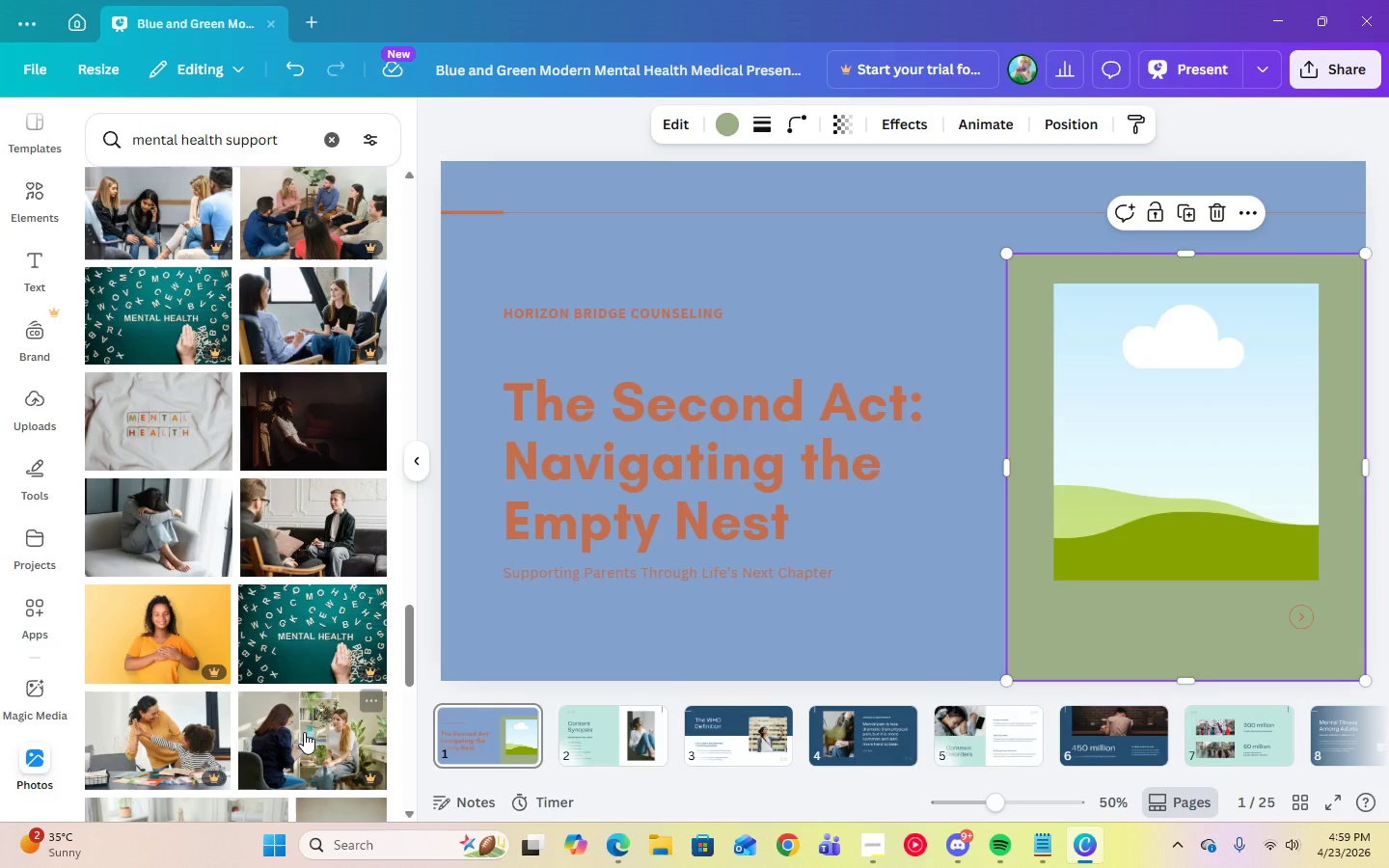 
scroll: coordinate [220, 672], scroll_direction: down, amount: 5.0
 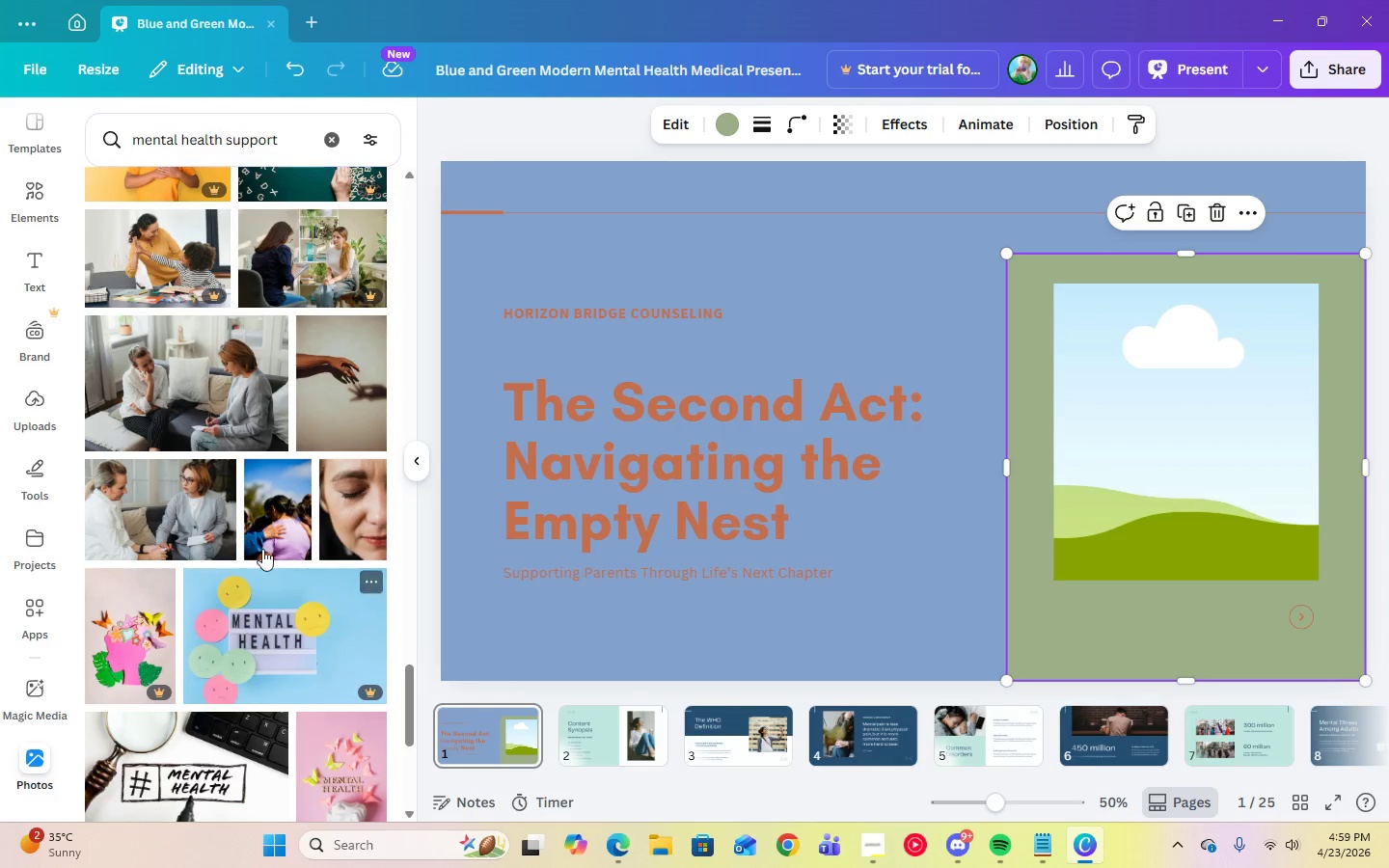 
left_click([270, 539])
 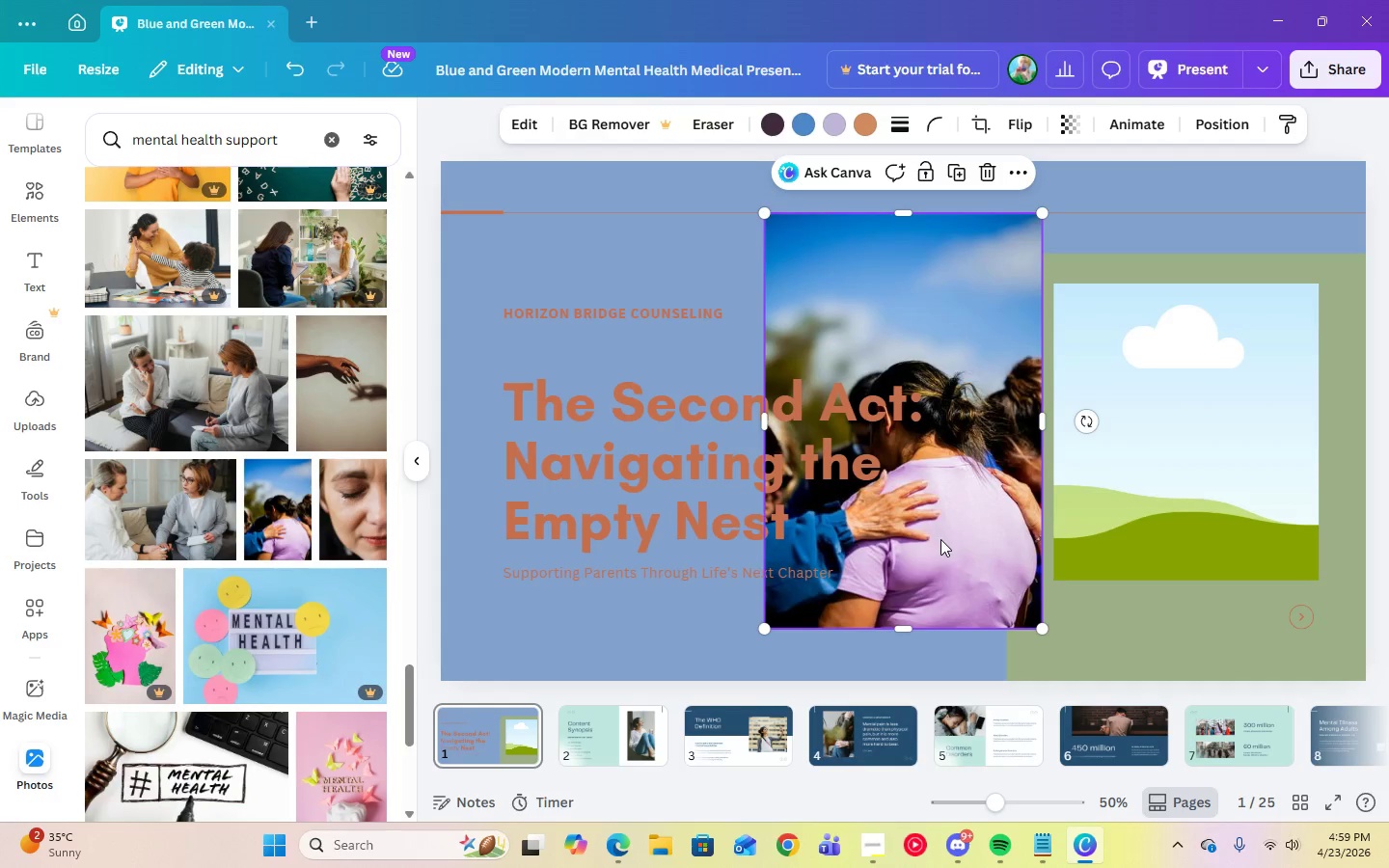 
left_click_drag(start_coordinate=[952, 545], to_coordinate=[1138, 515])
 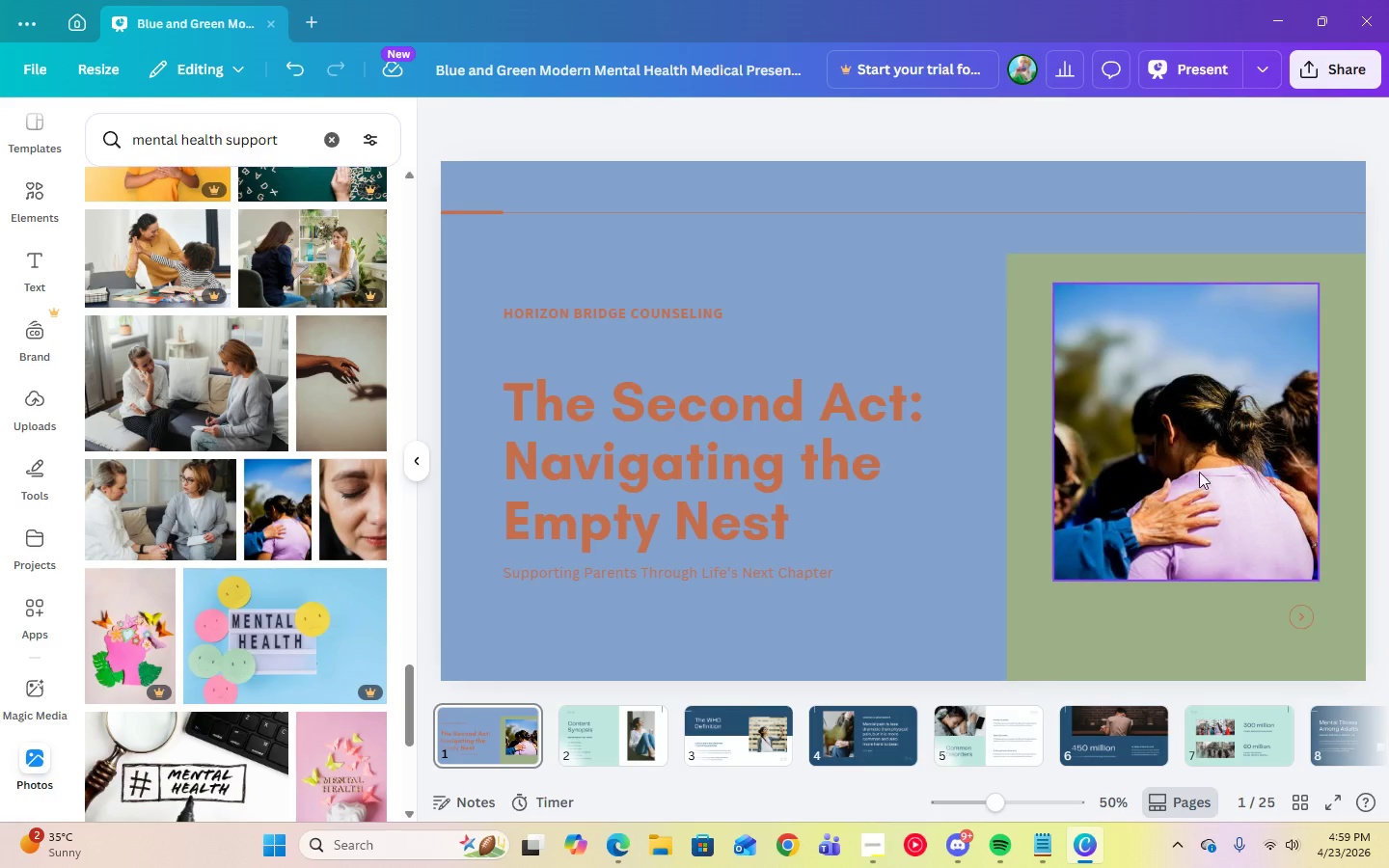 
left_click([1173, 66])
 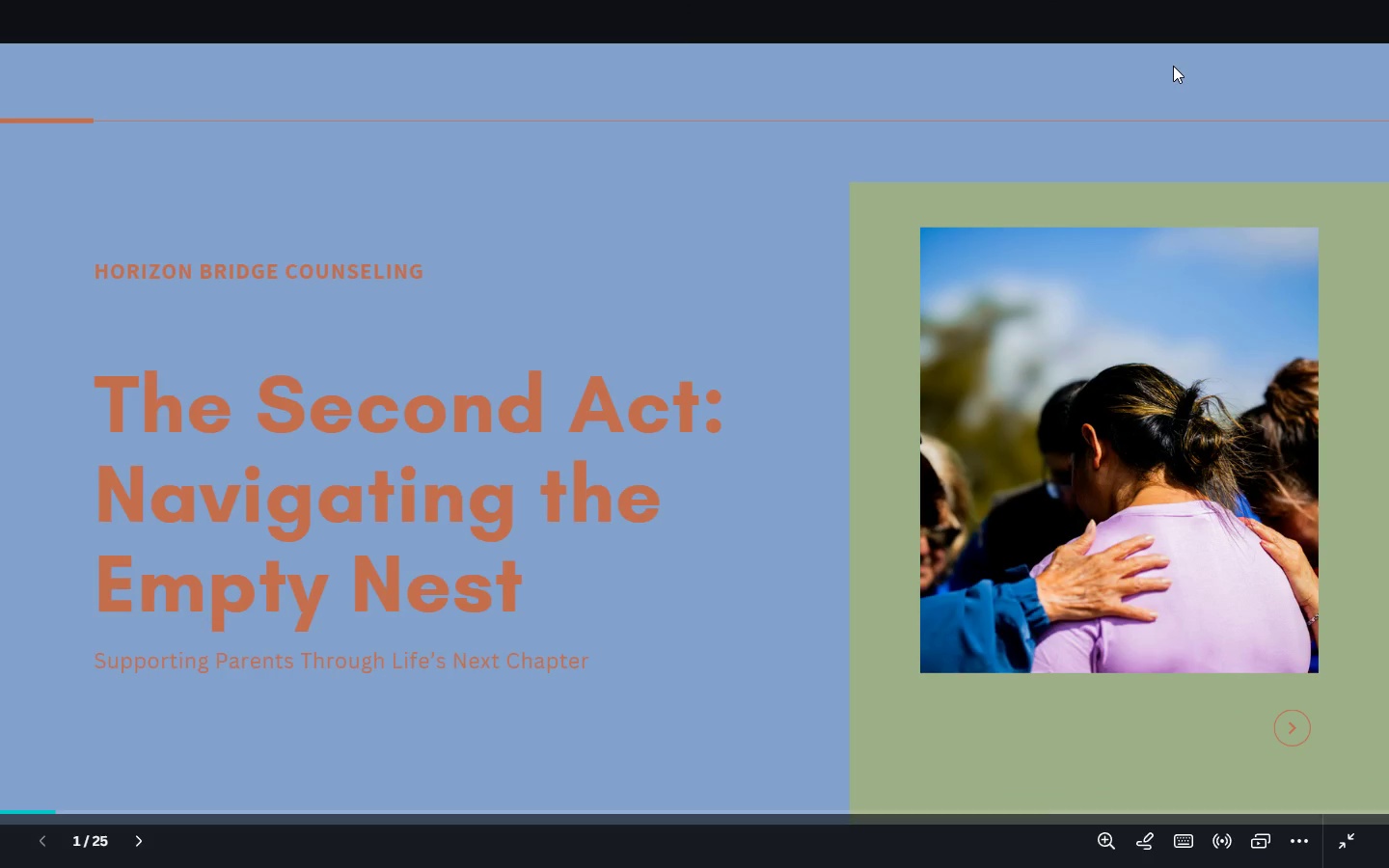 
key(Escape)
 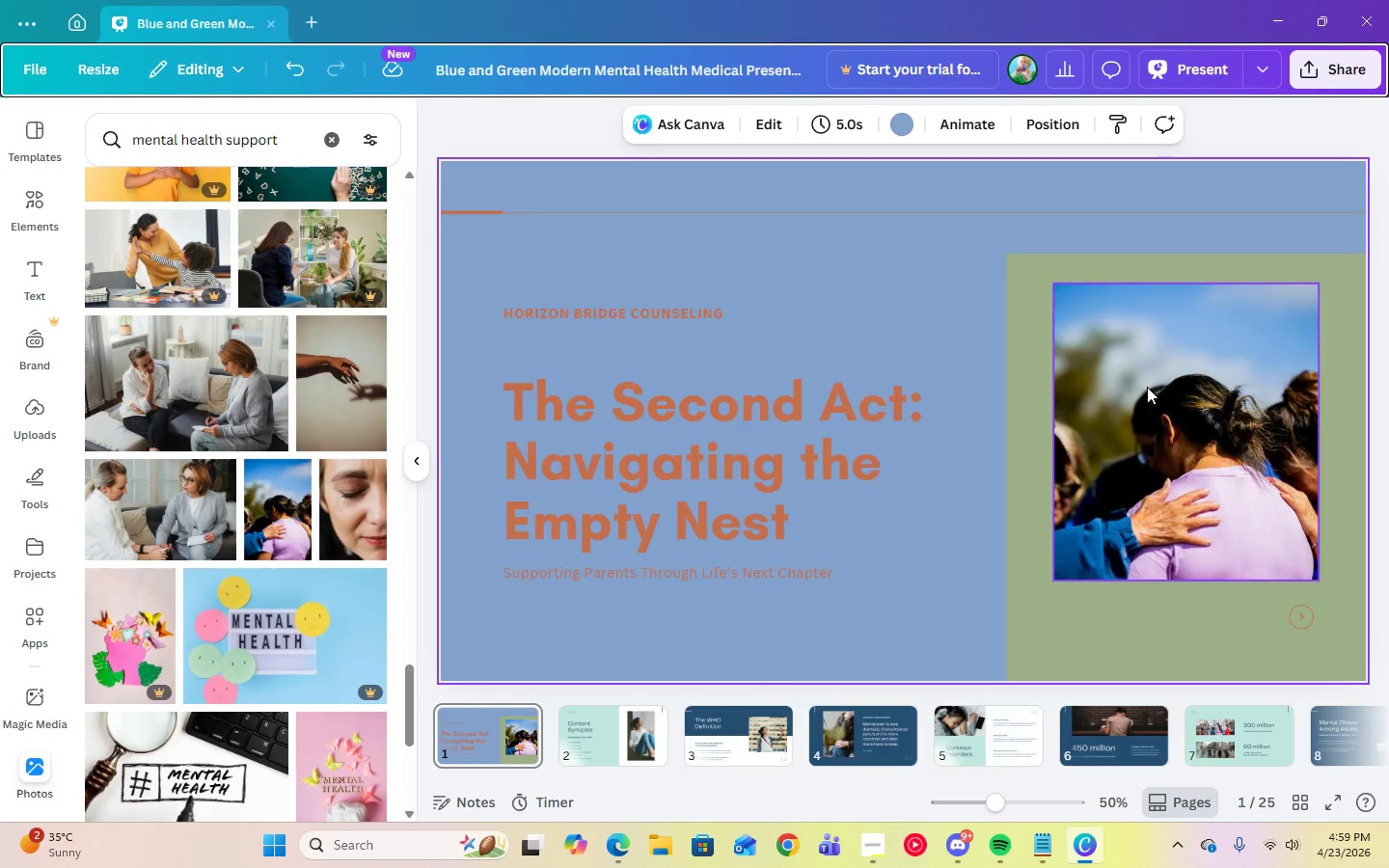 
left_click([1159, 417])
 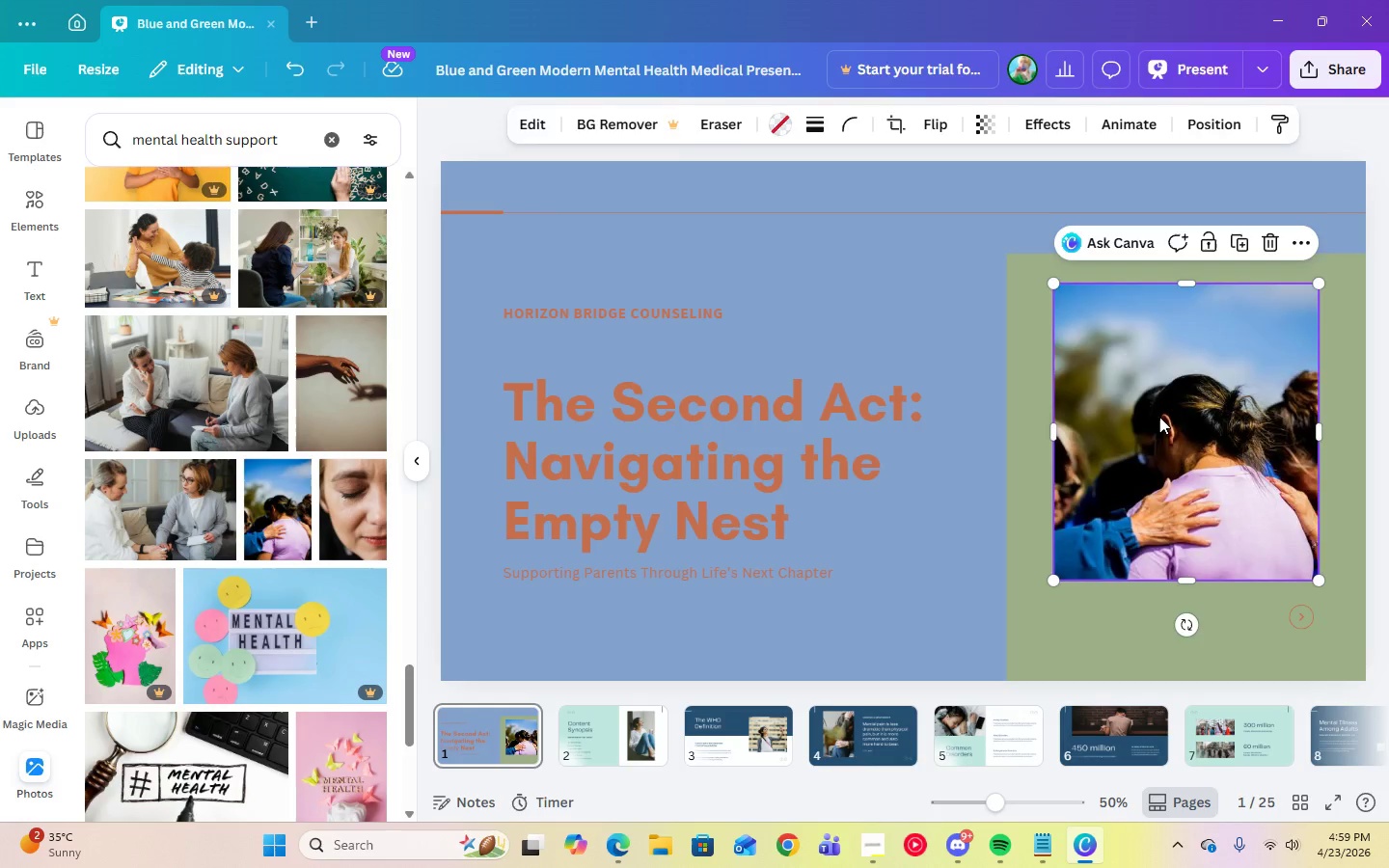 
key(Delete)
 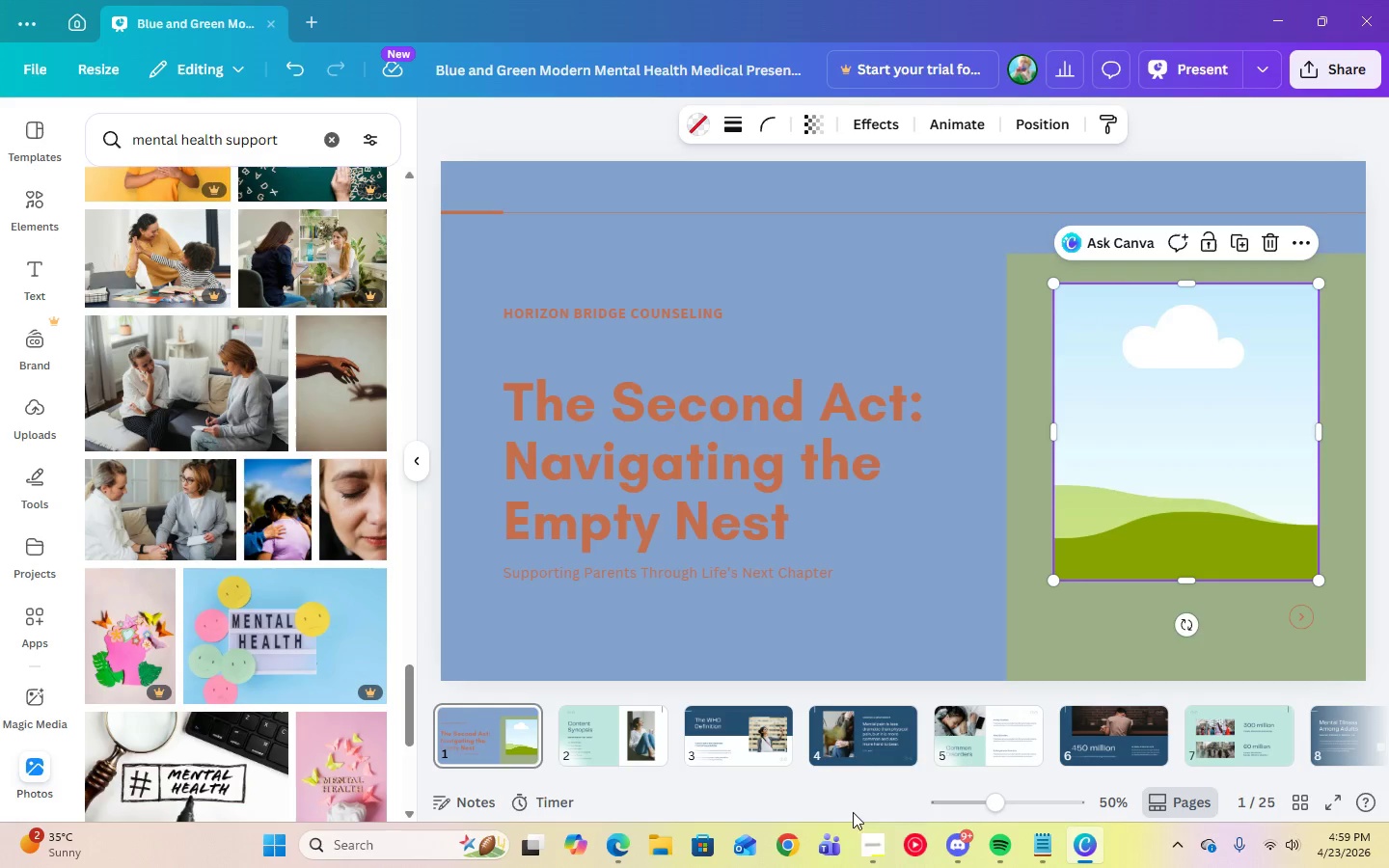 
left_click([878, 837])